 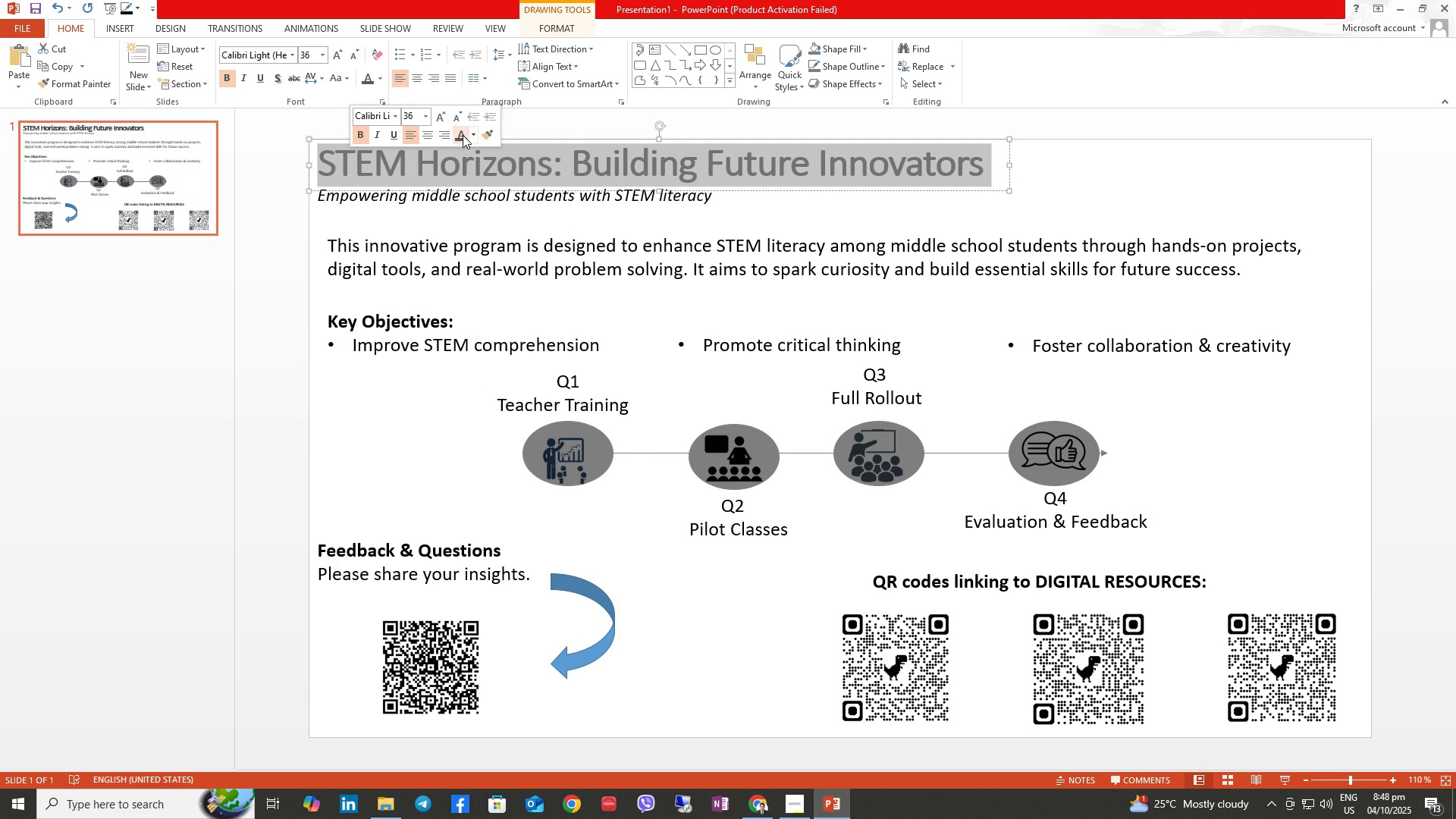 
left_click([471, 135])
 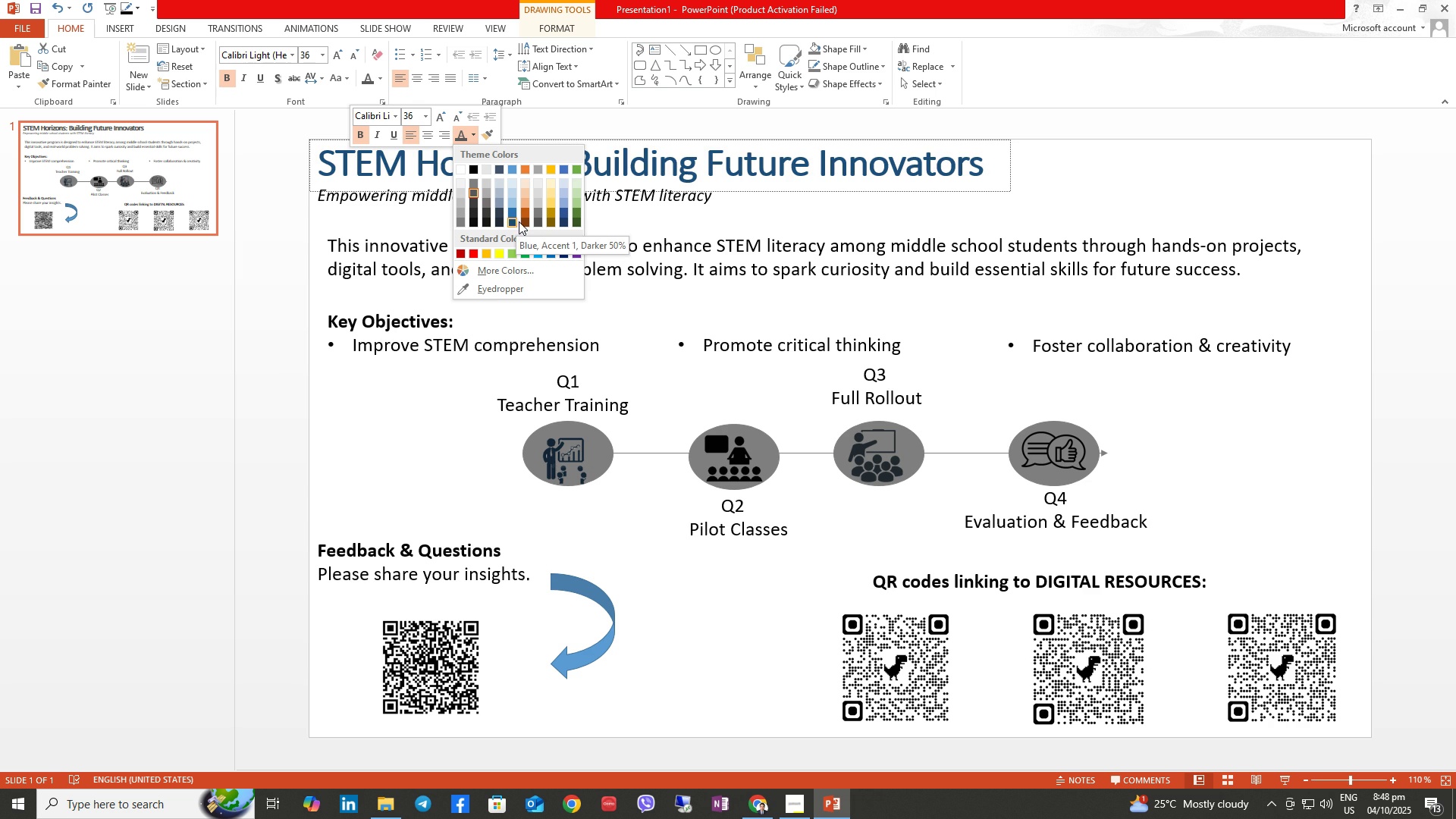 
left_click([563, 251])
 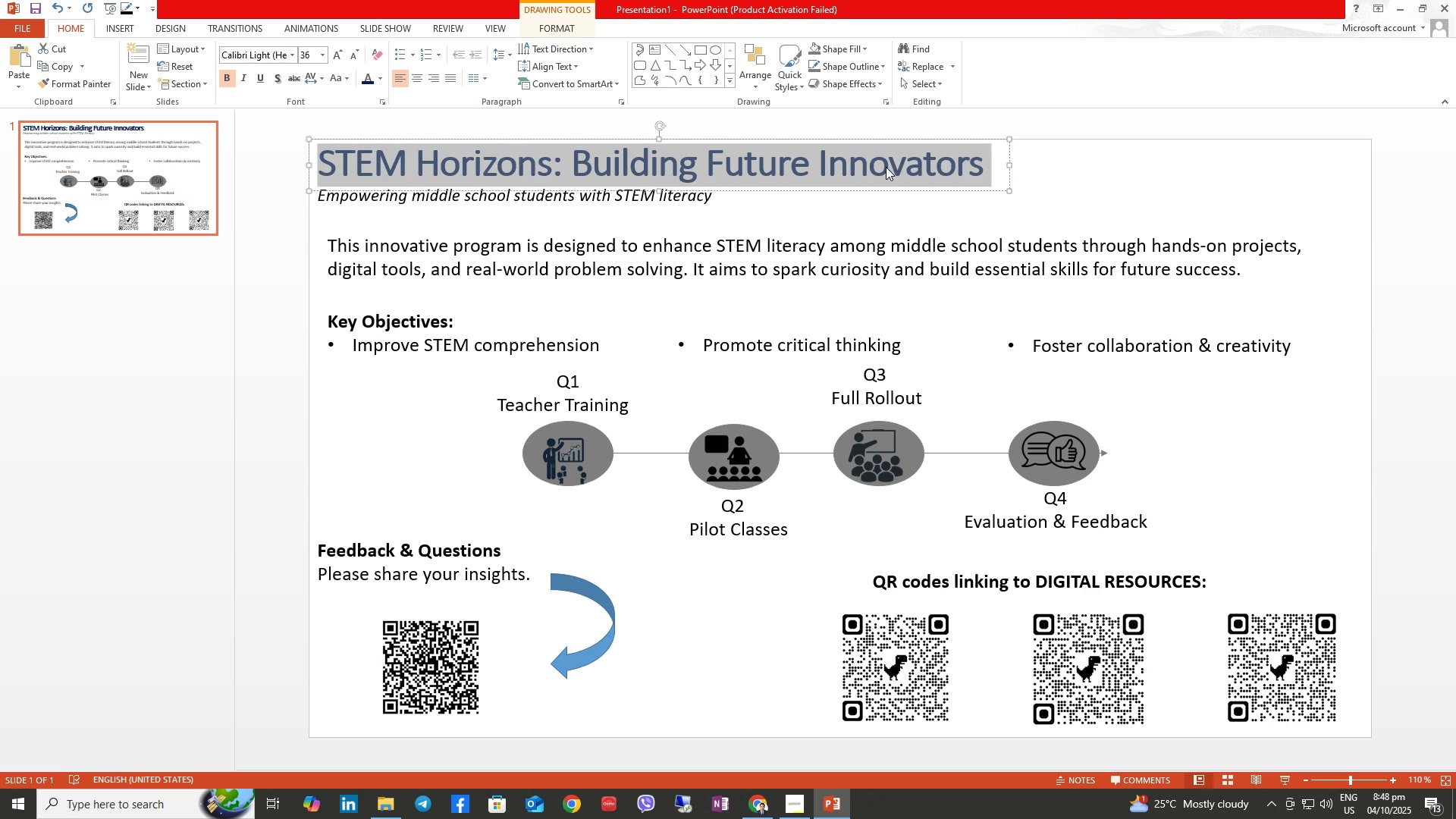 
right_click([946, 162])
 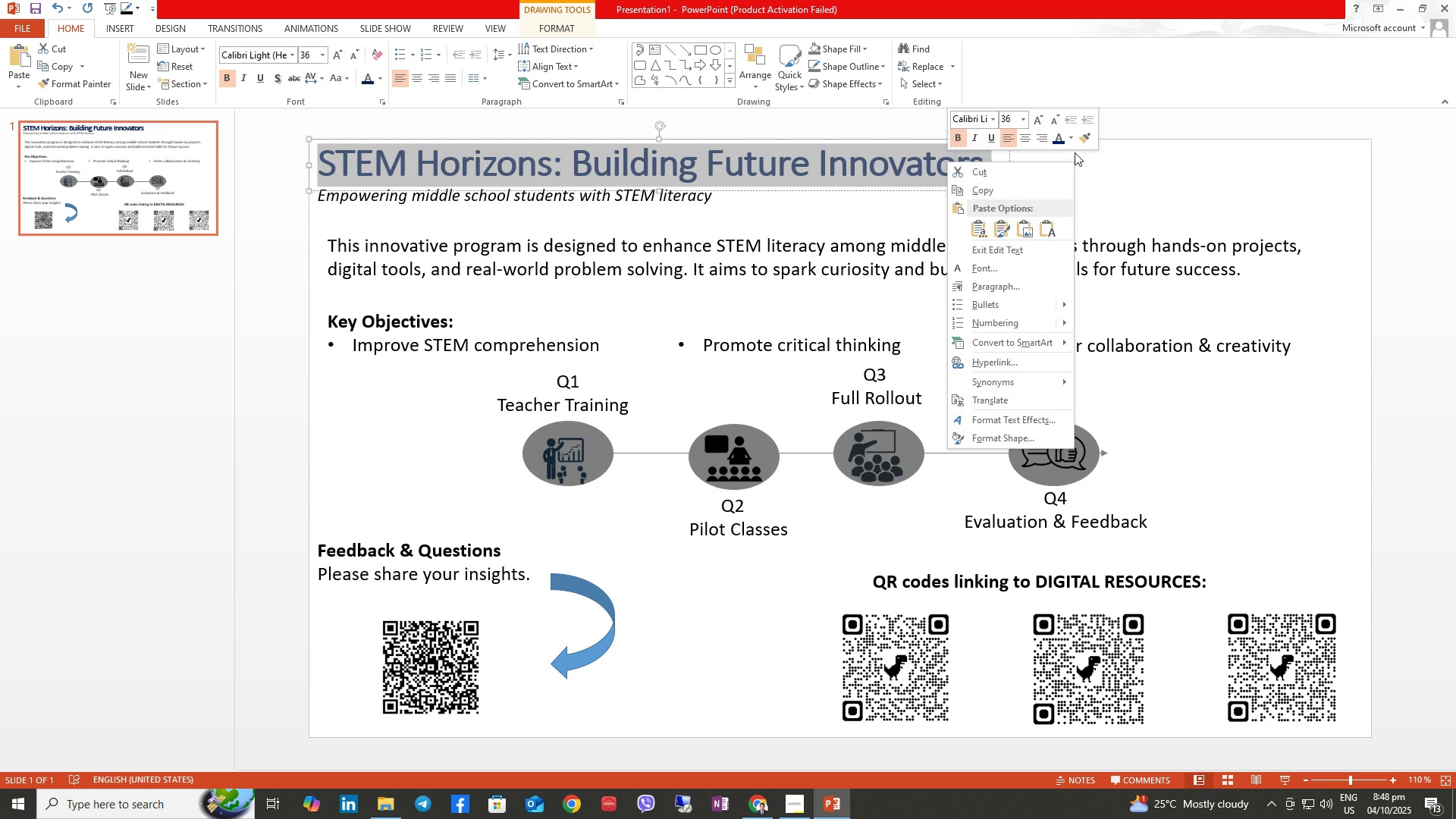 
left_click([1072, 144])
 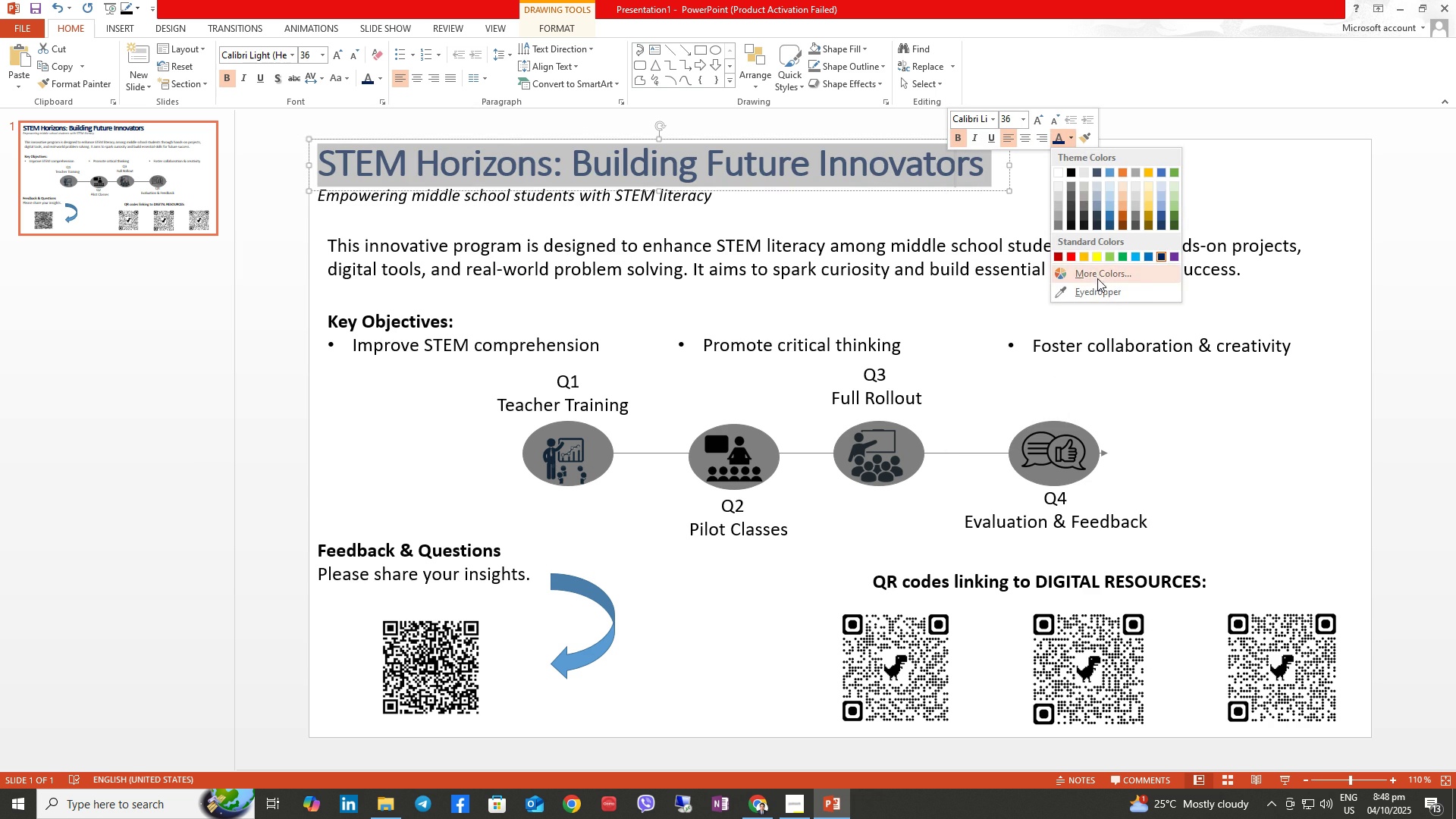 
left_click([1095, 275])
 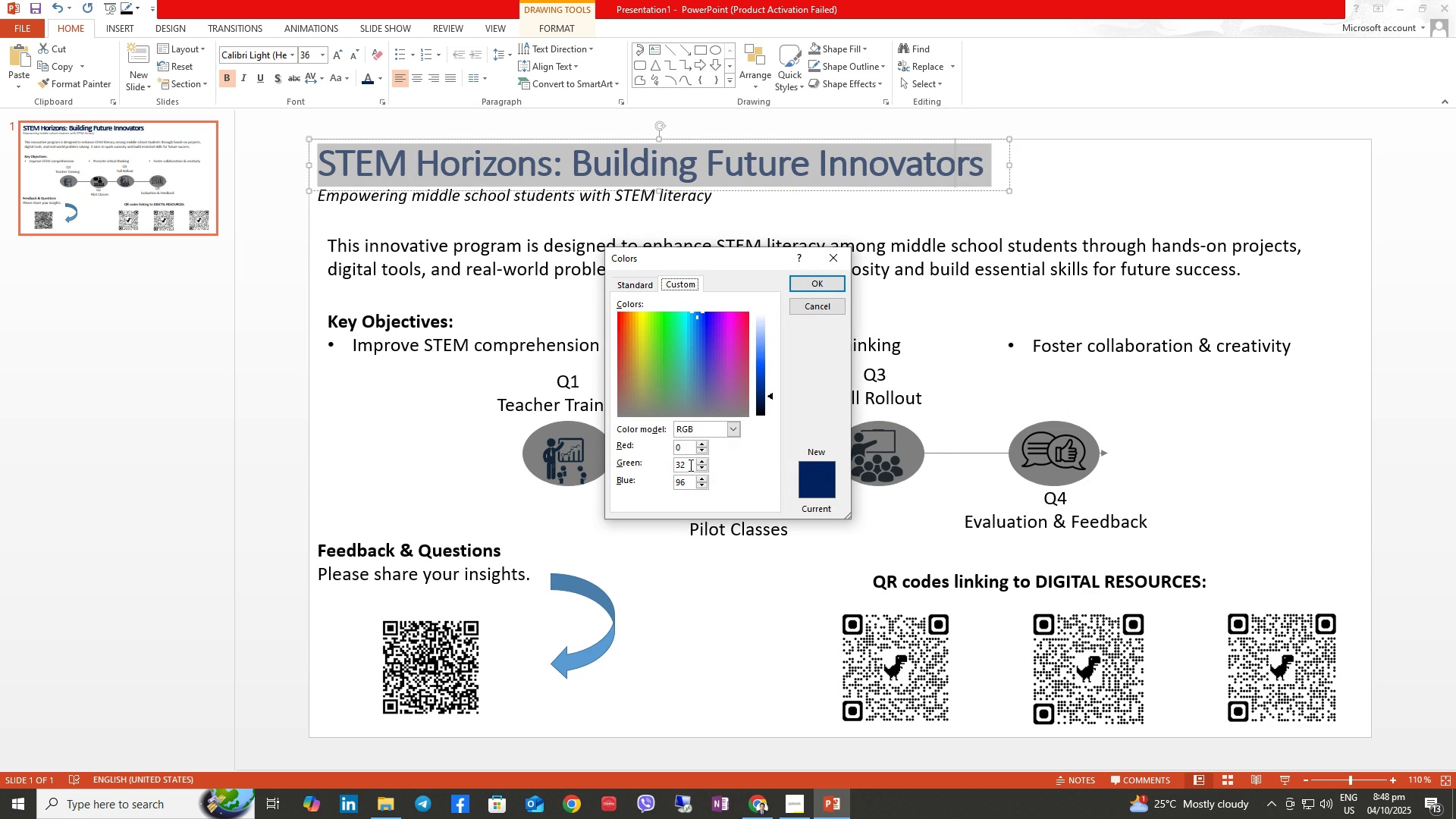 
left_click([689, 464])
 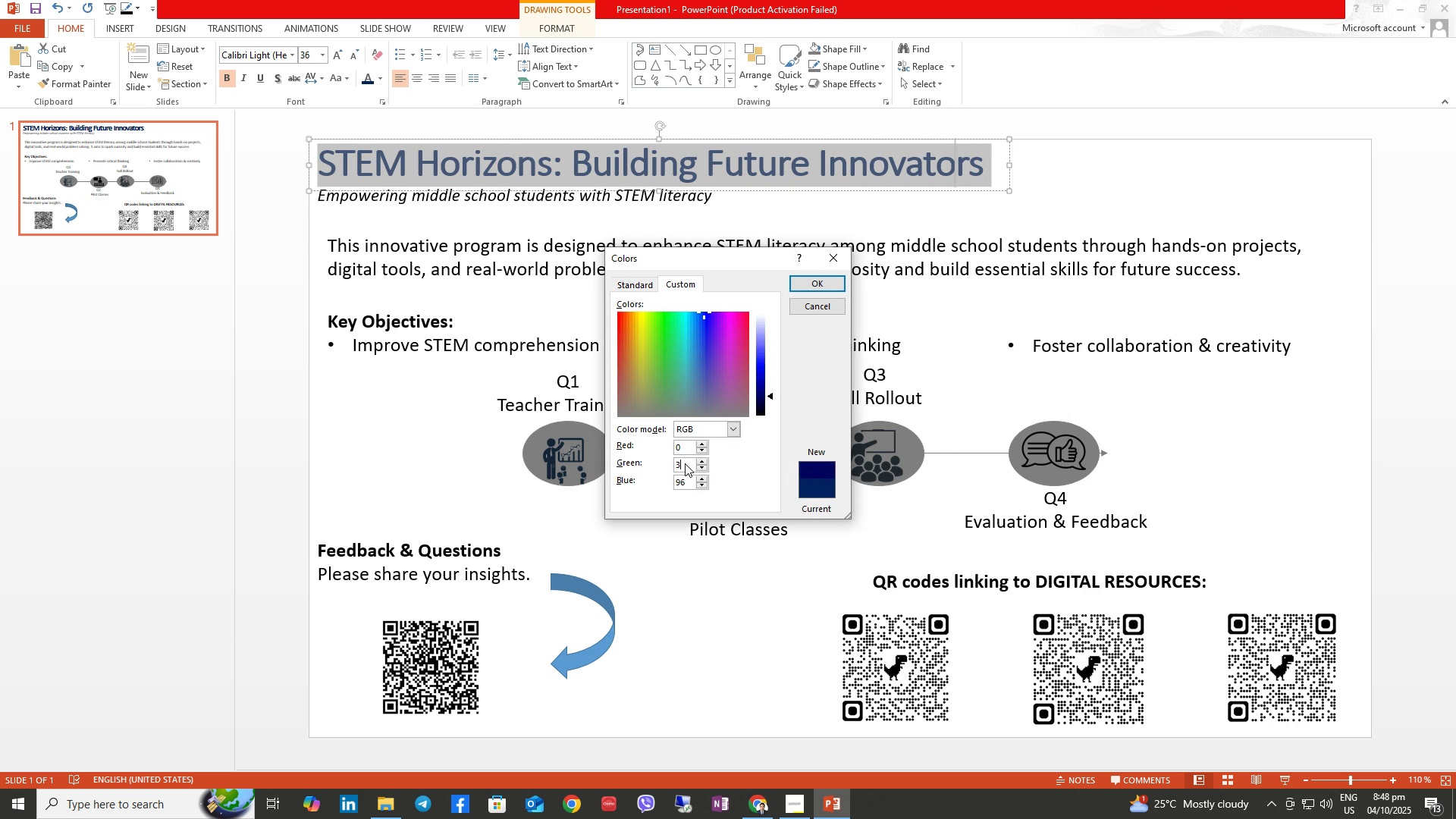 
key(Backspace)
 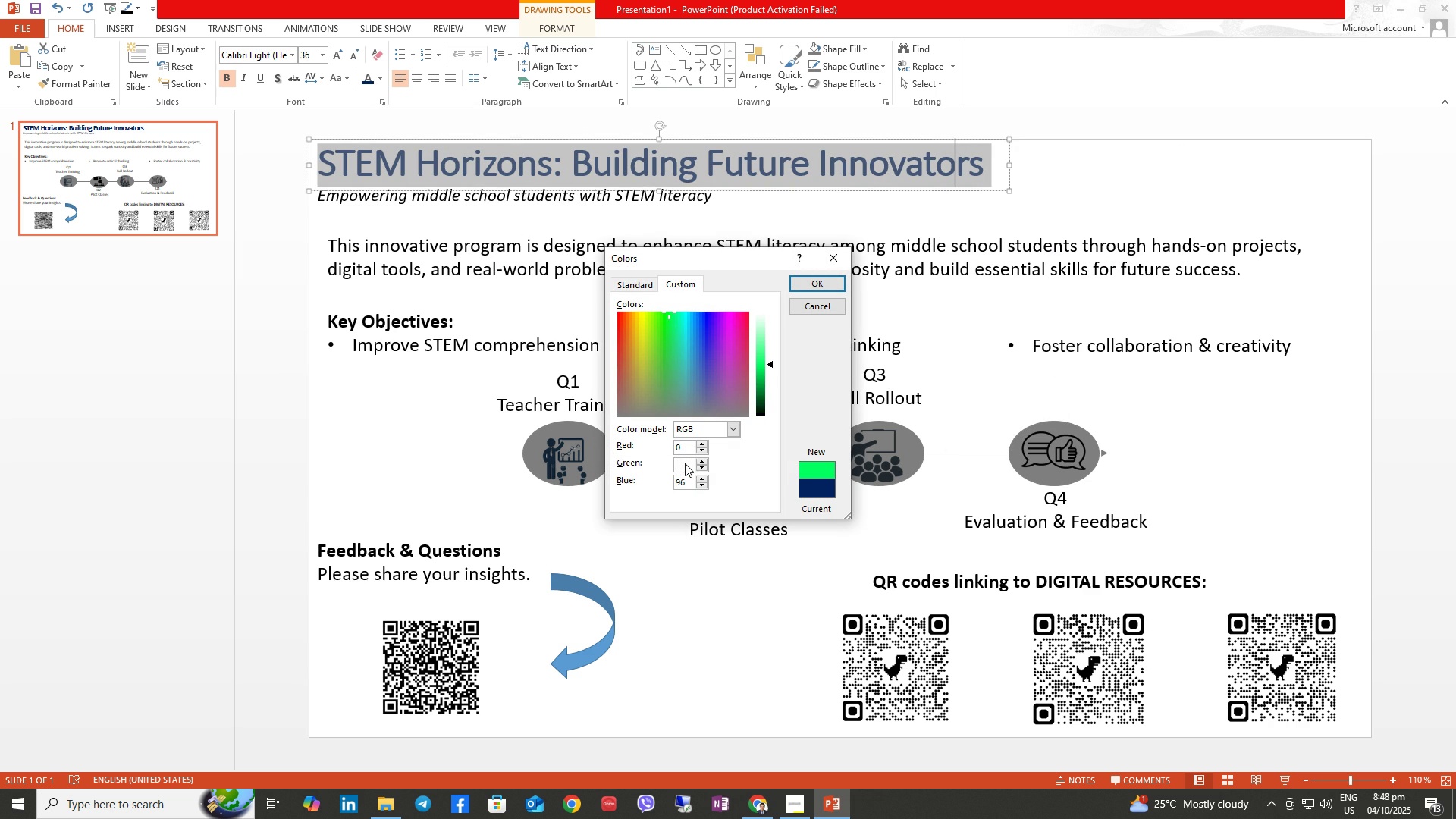 
key(Backspace)
 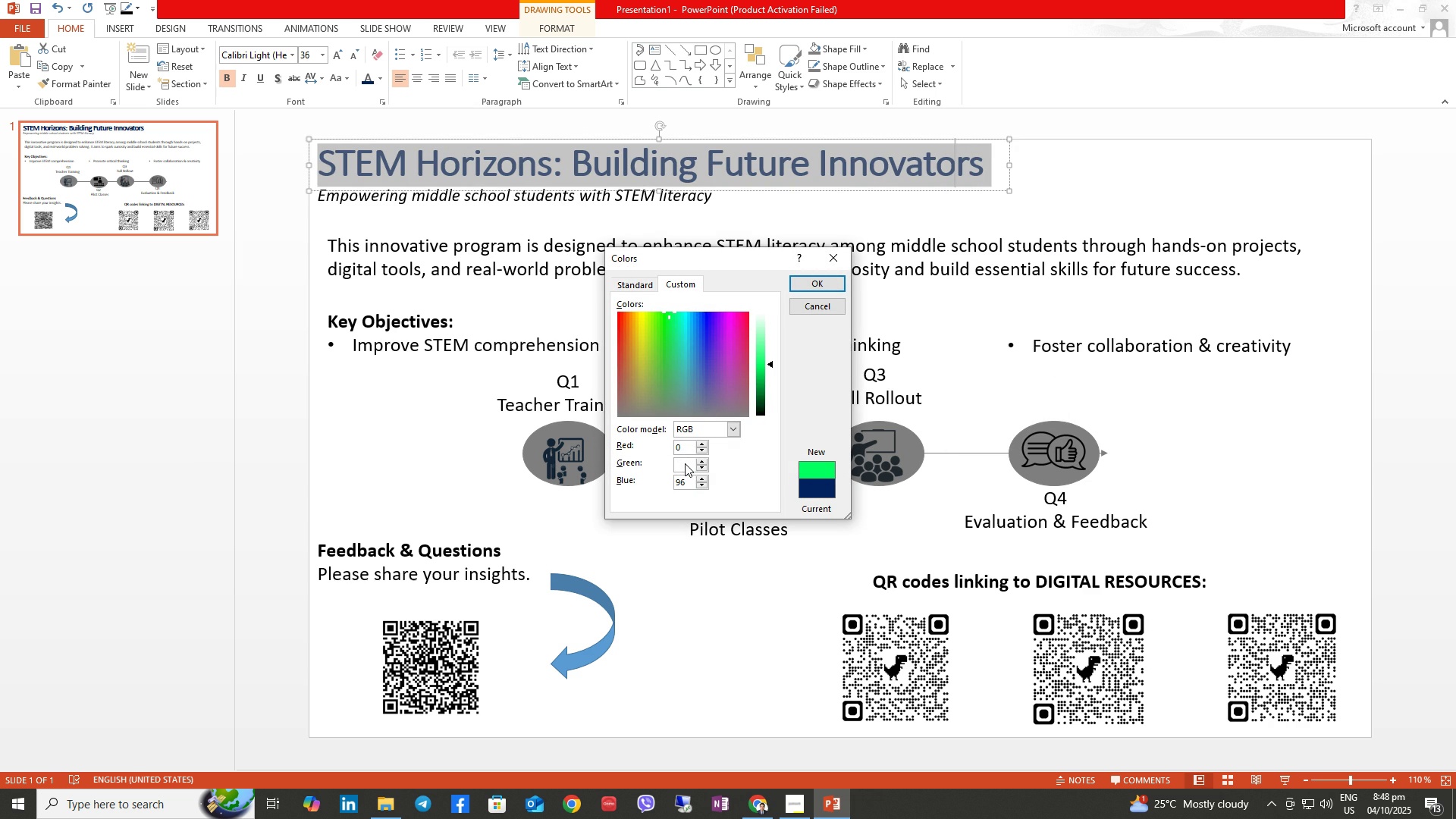 
key(Numpad5)
 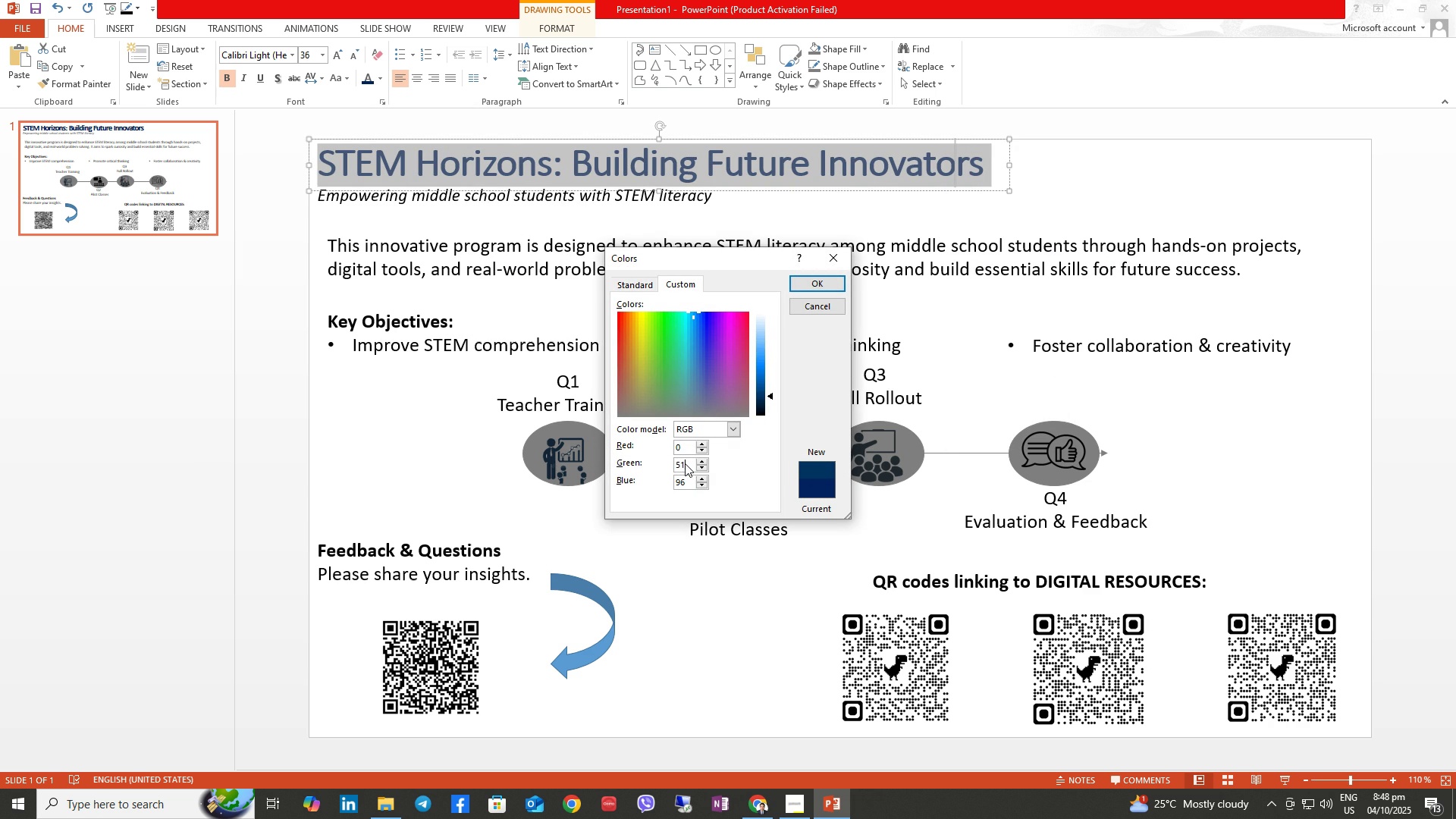 
key(Numpad1)
 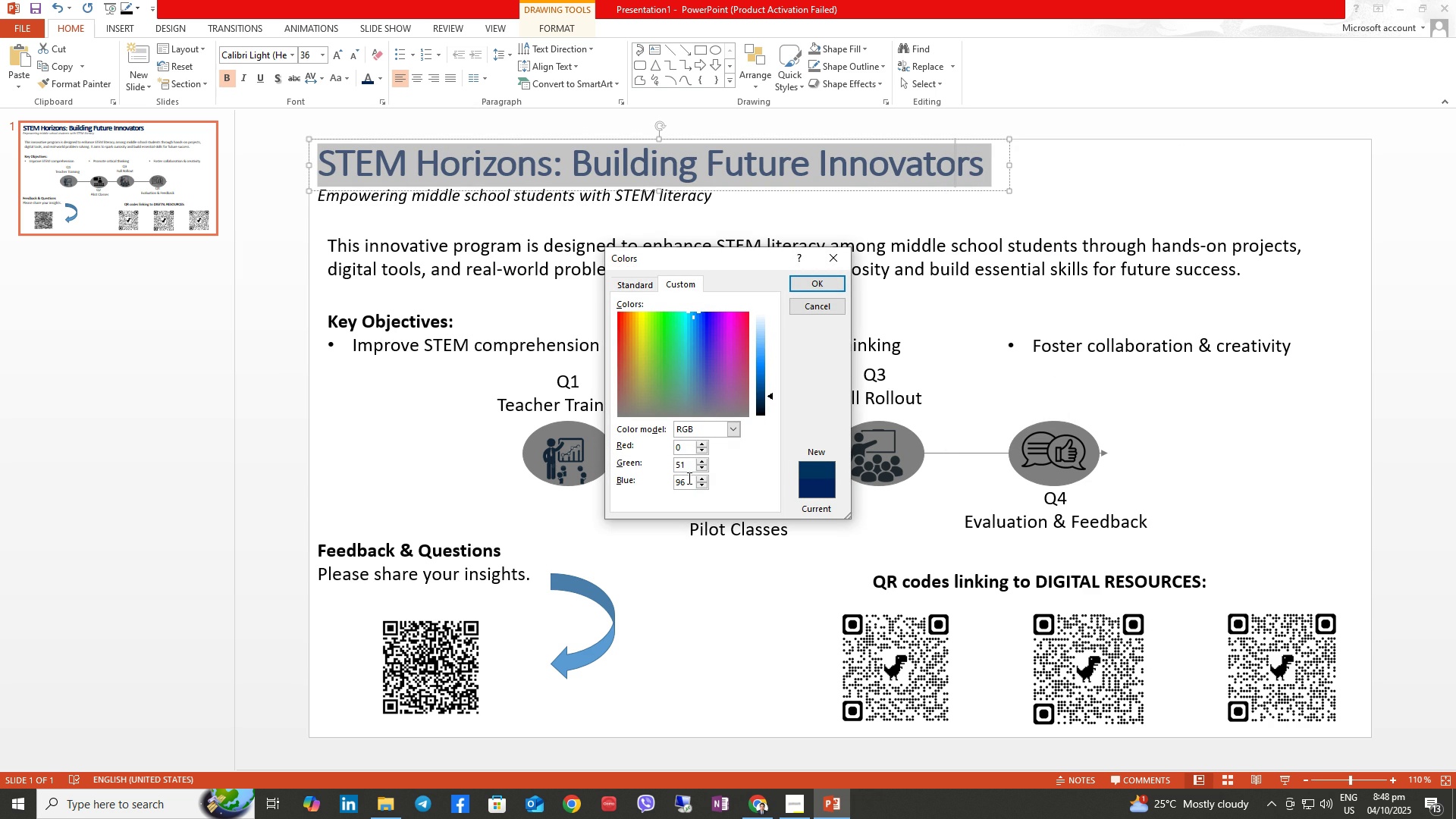 
left_click([687, 481])
 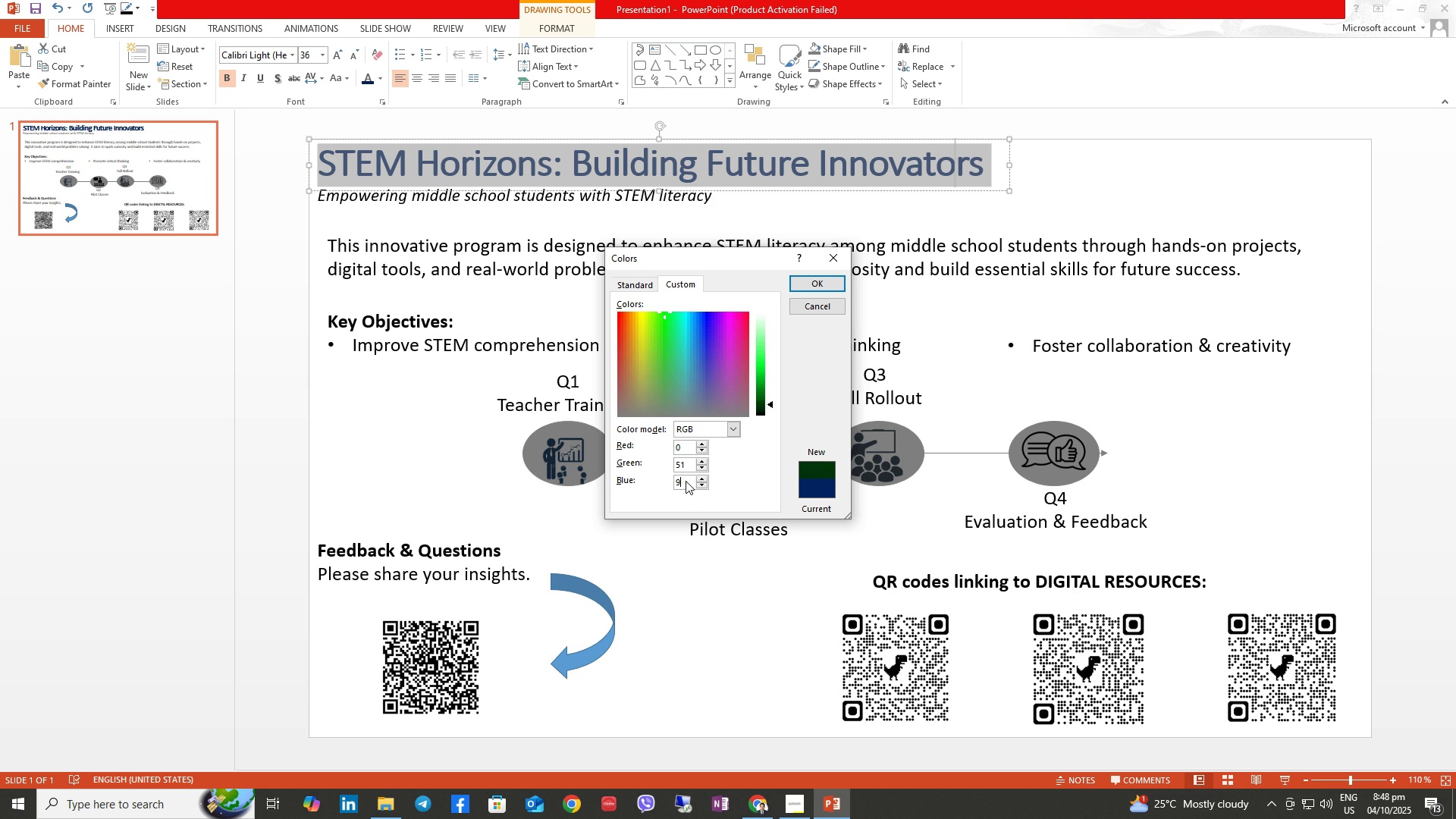 
key(Backspace)
 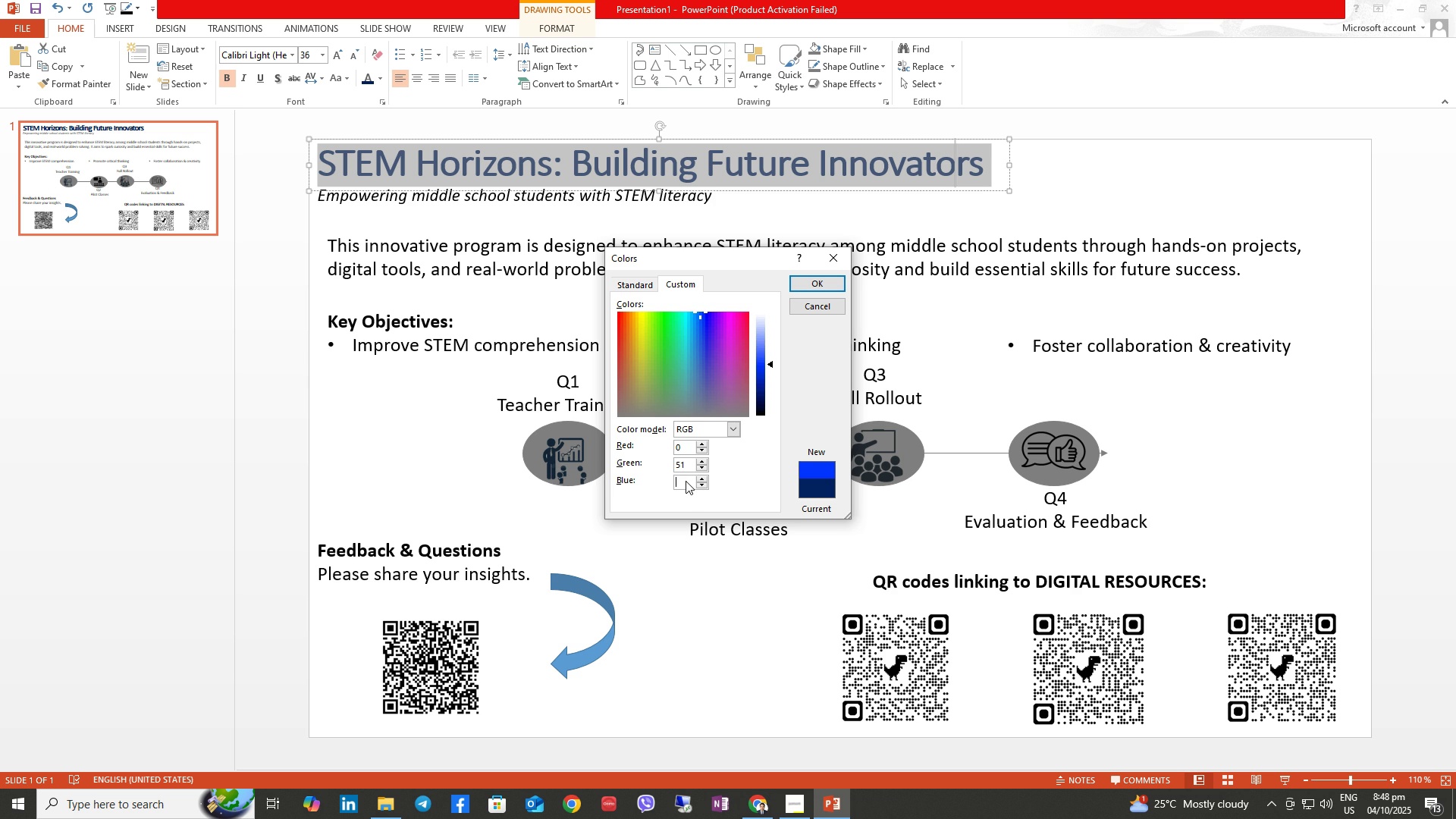 
key(Backspace)
 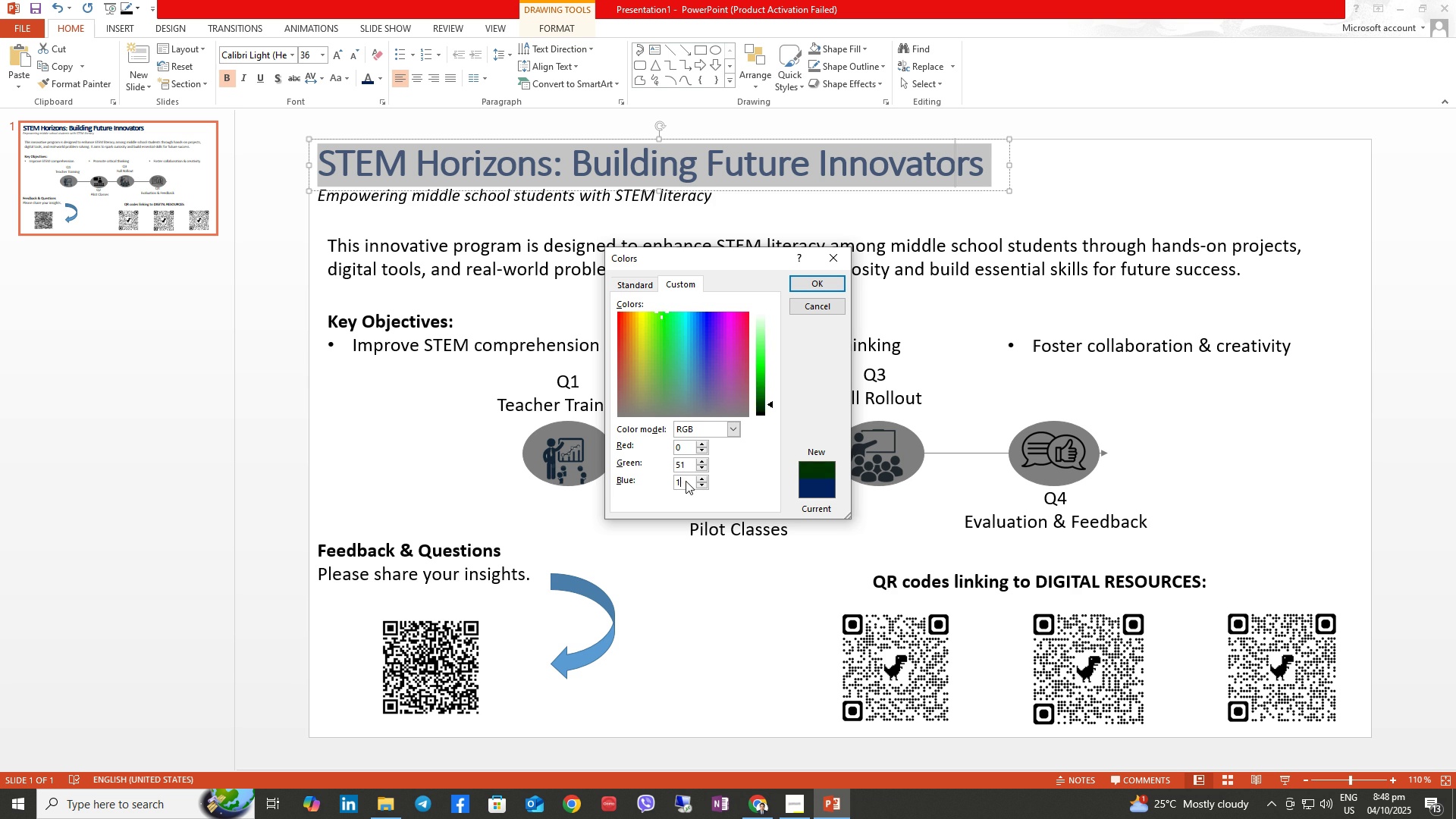 
key(Numpad1)
 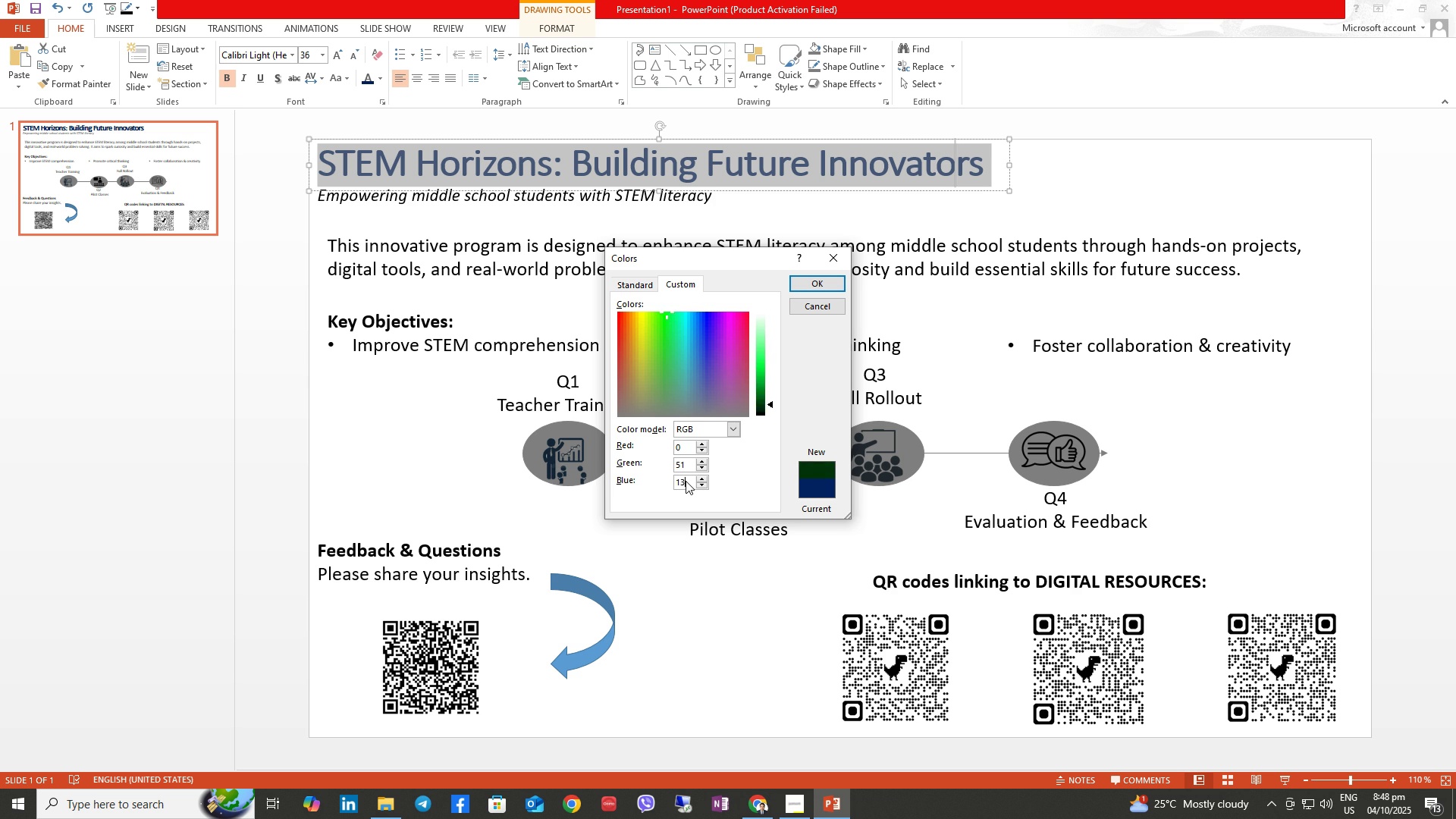 
key(Numpad3)
 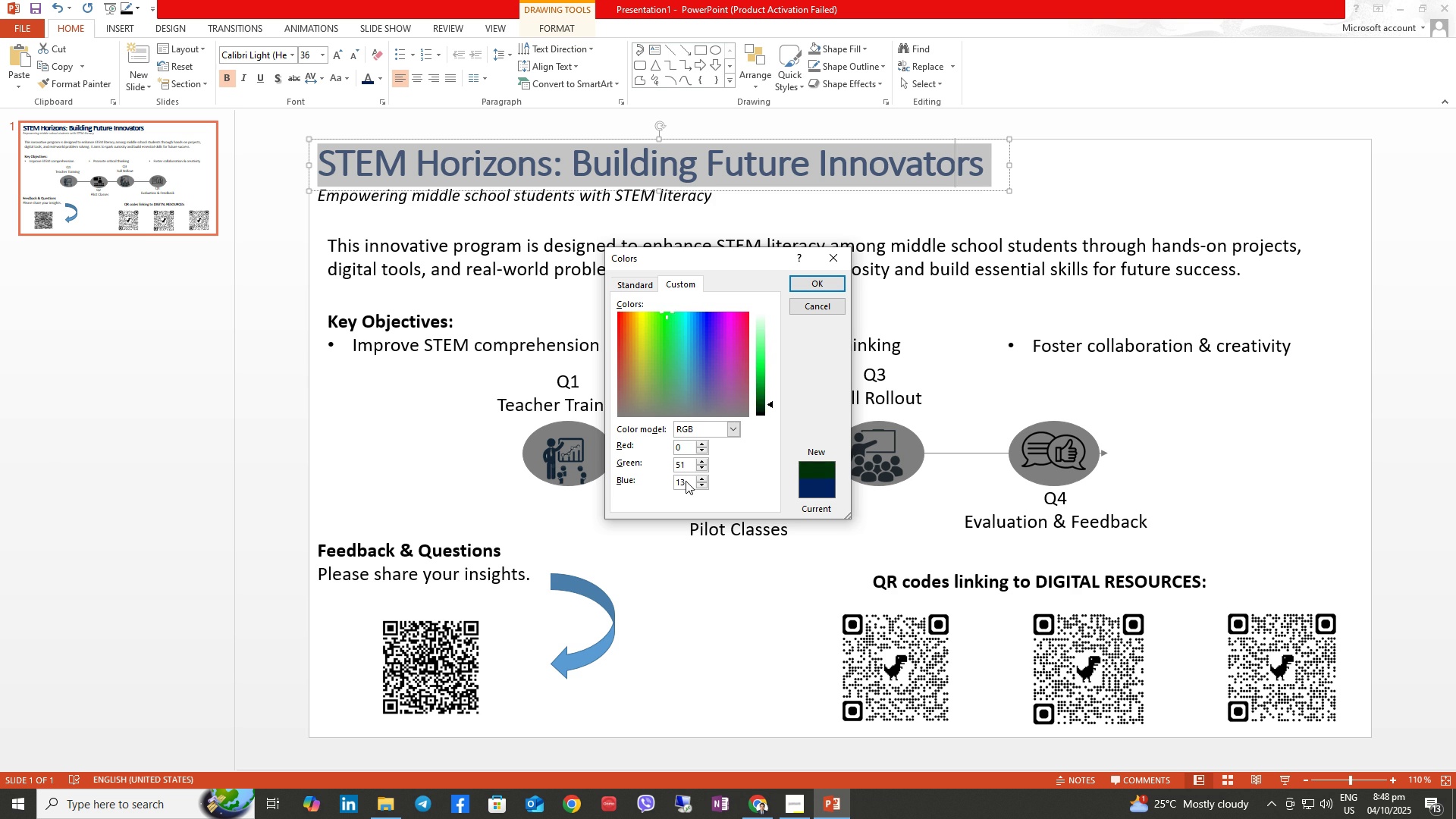 
key(Numpad5)
 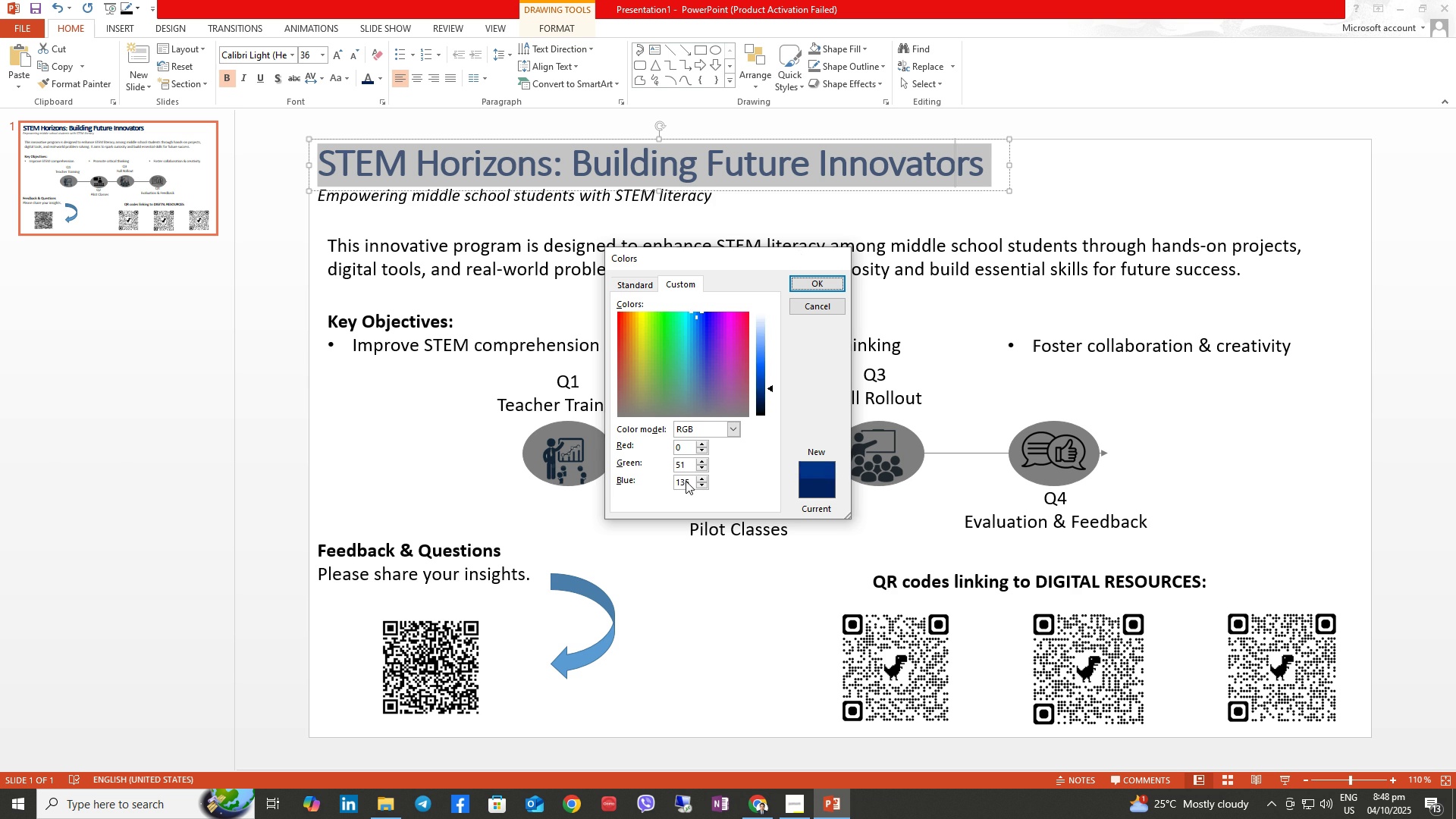 
key(NumpadEnter)
 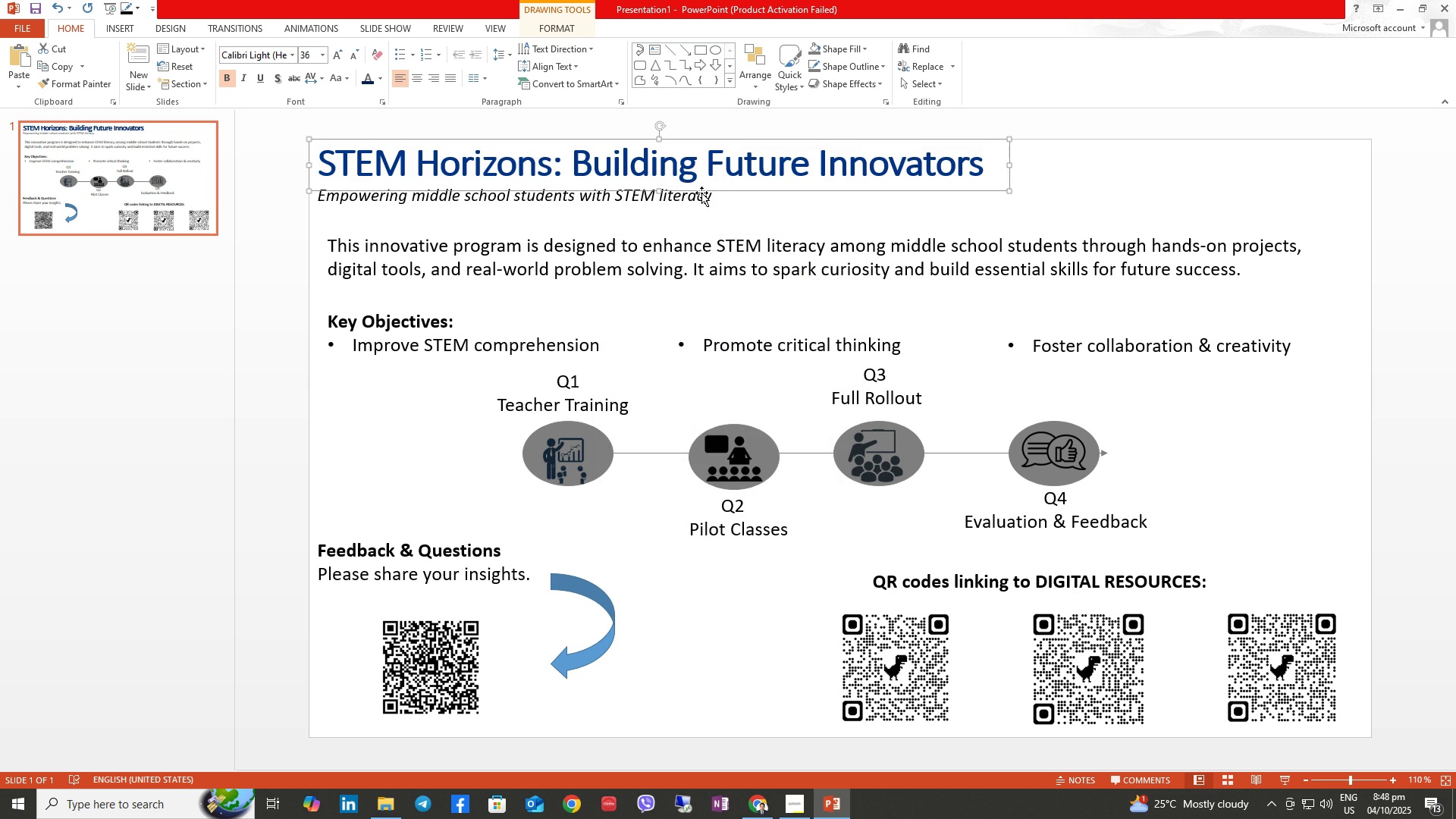 
double_click([688, 200])